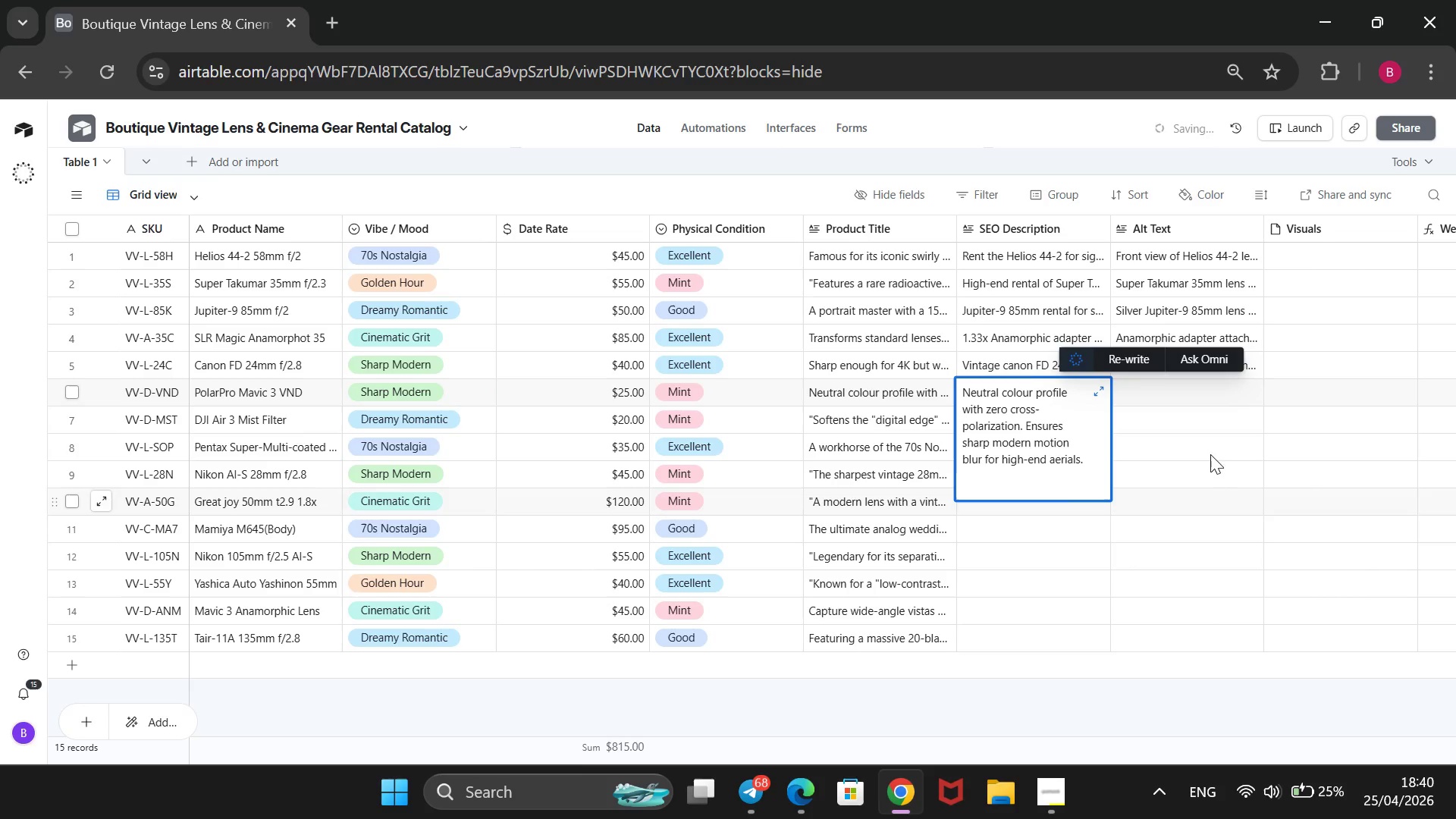 
left_click([1150, 386])
 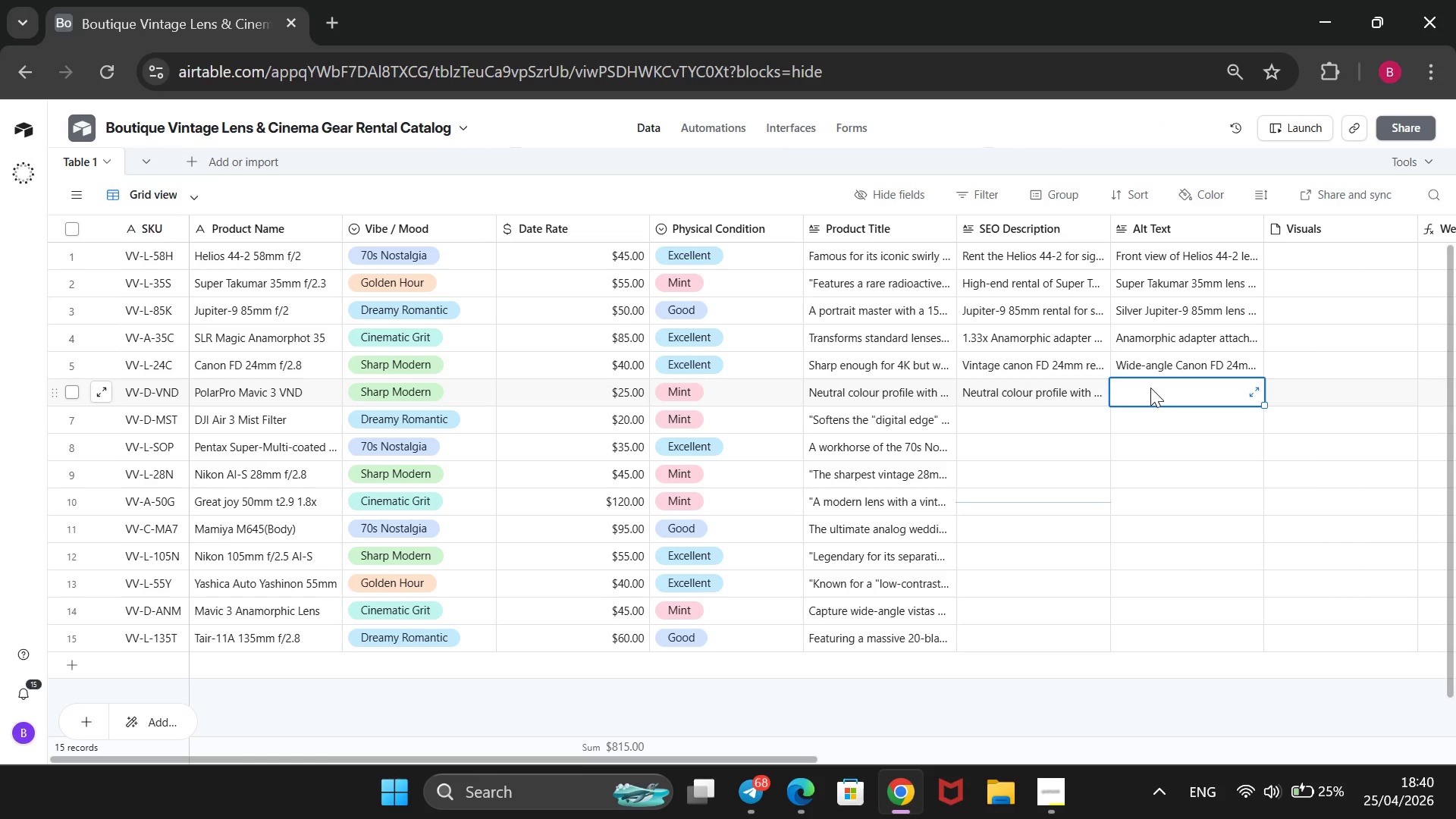 
wait(21.14)
 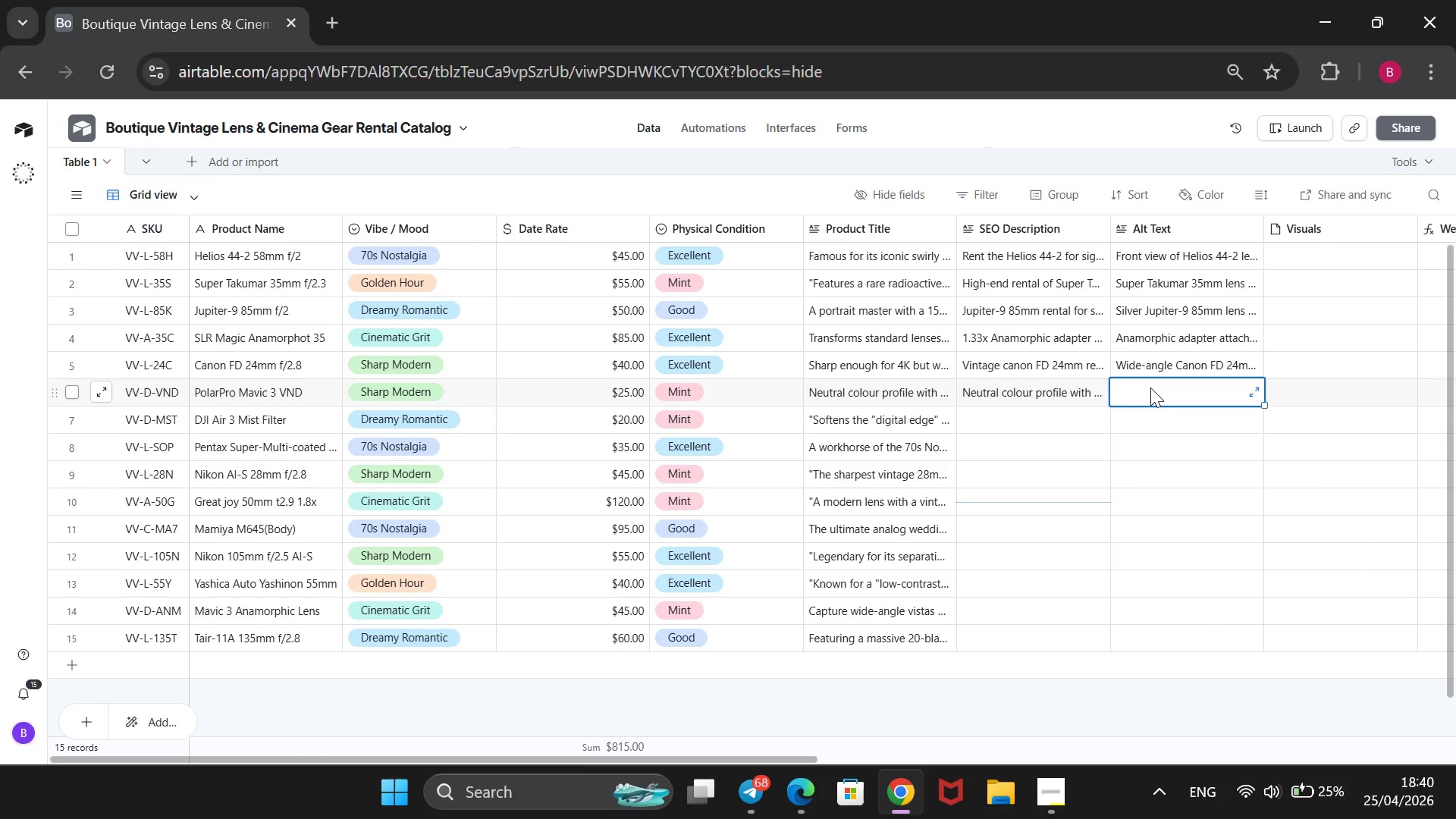 
double_click([1075, 396])
 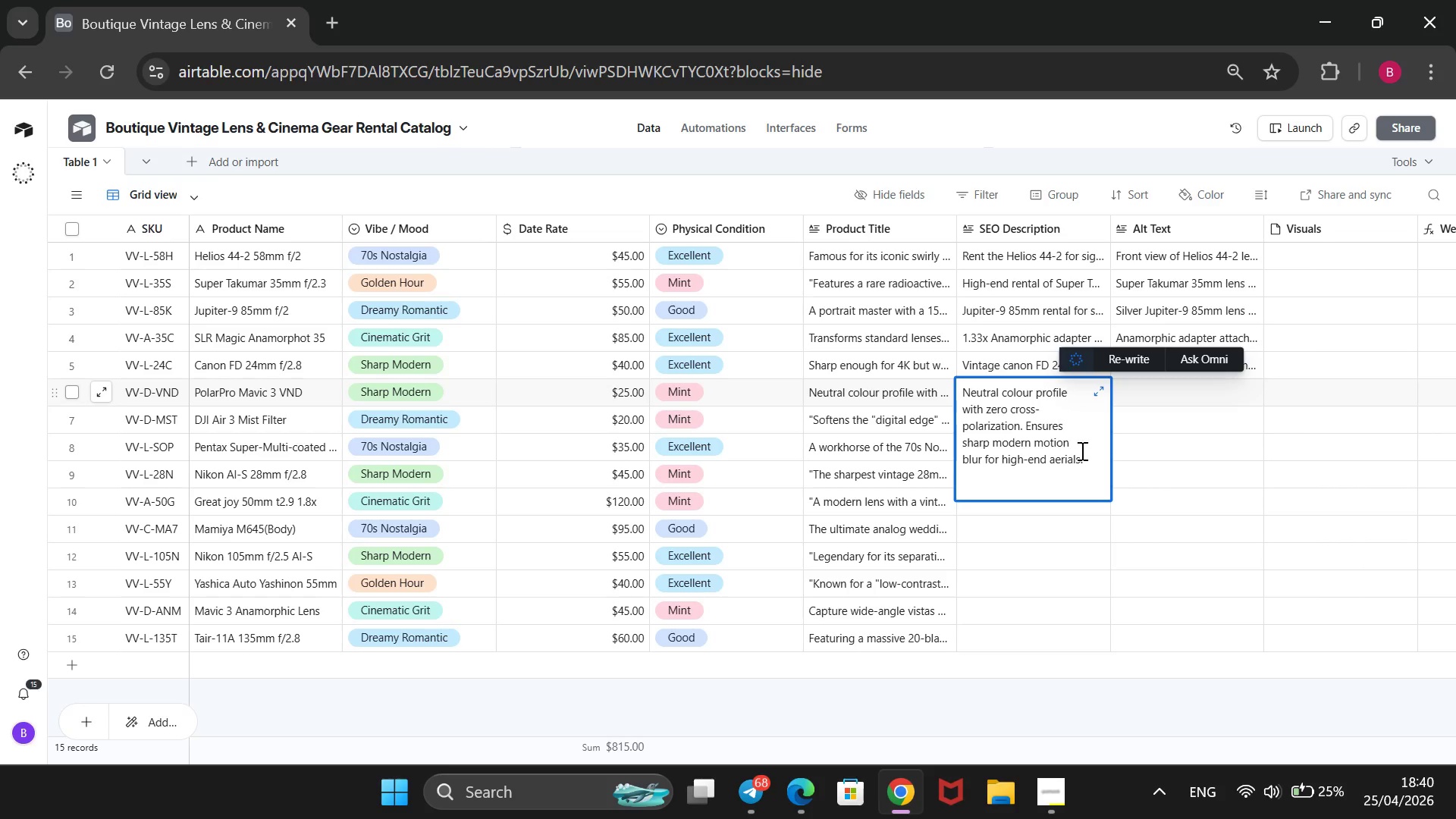 
left_click_drag(start_coordinate=[1082, 460], to_coordinate=[956, 394])
 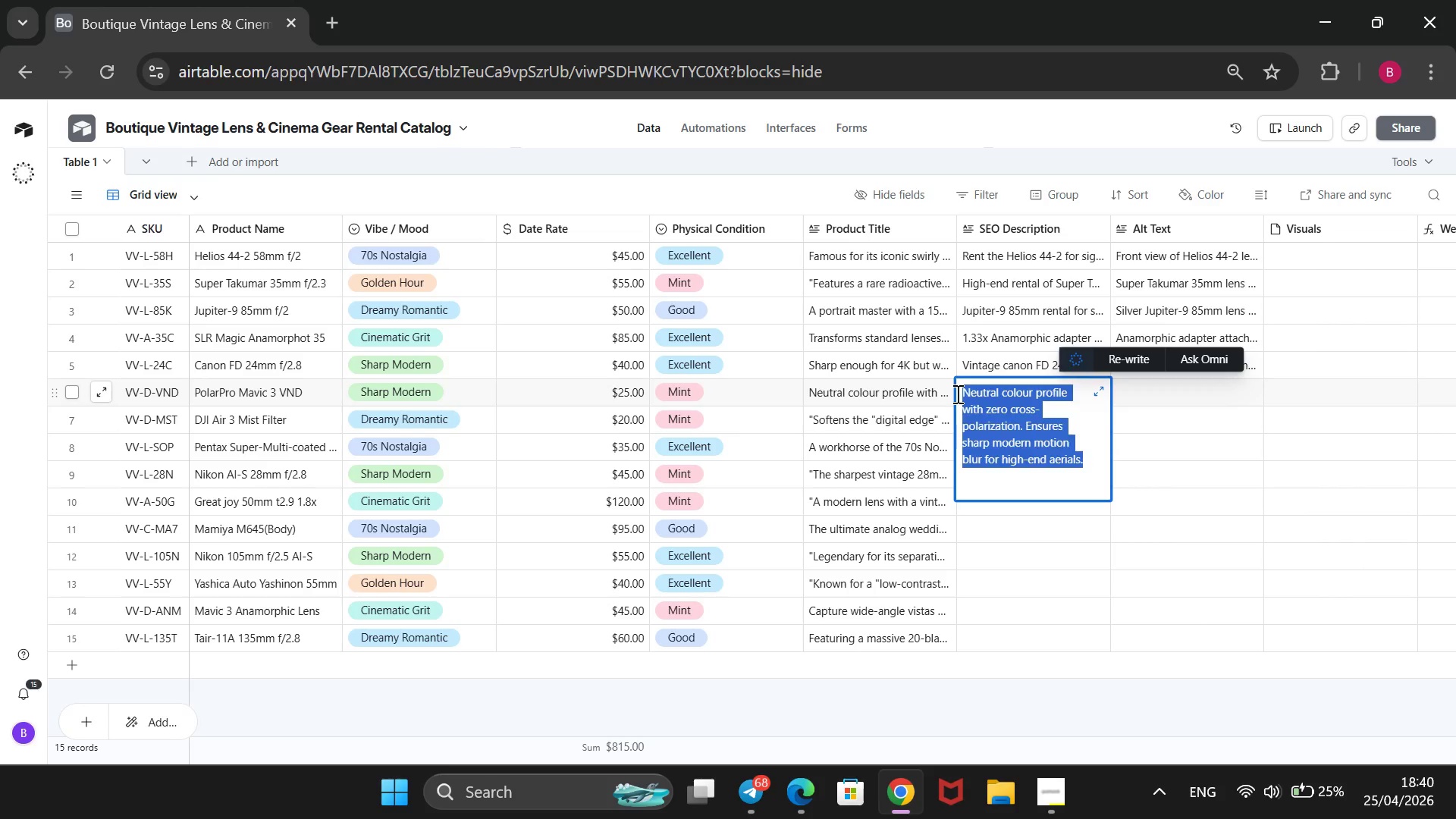 
key(Backspace)
type(PolarPro VND file)
key(Backspace)
type(ters for Mavic )
 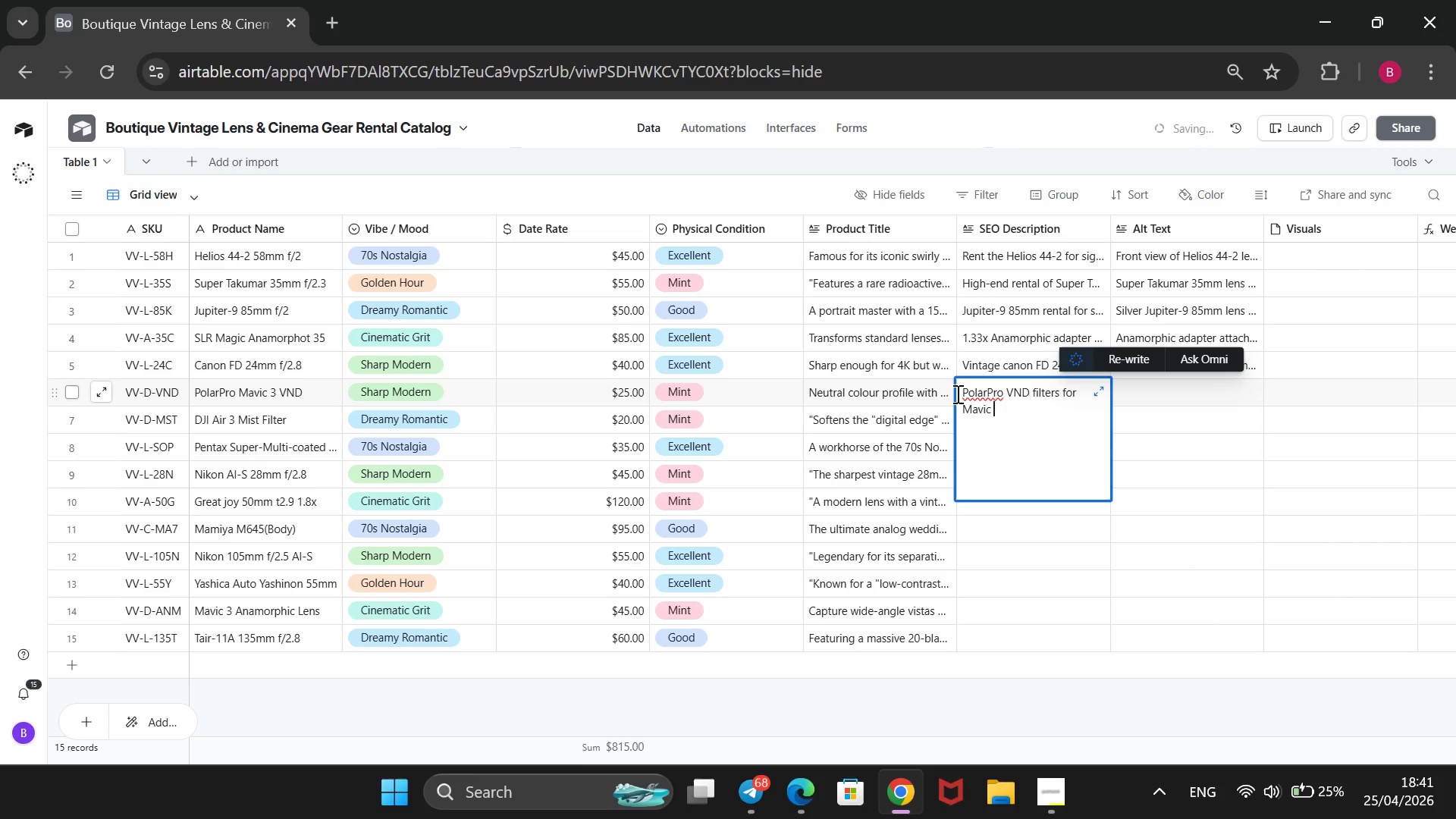 
wait(6.03)
 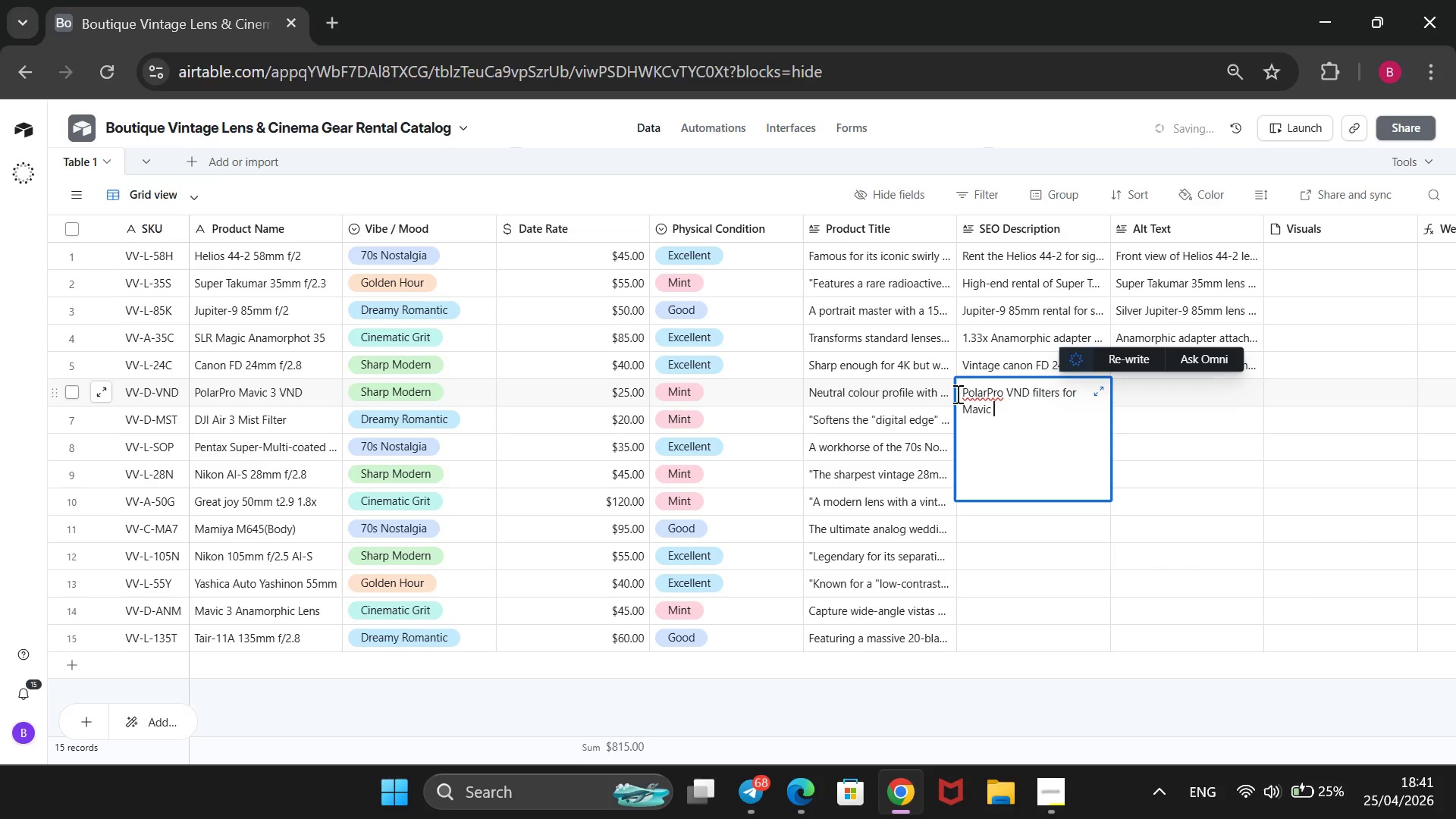 
type(3. Professional drone mi)
key(Backspace)
type(otion l)
key(Backspace)
type(blur control.)
 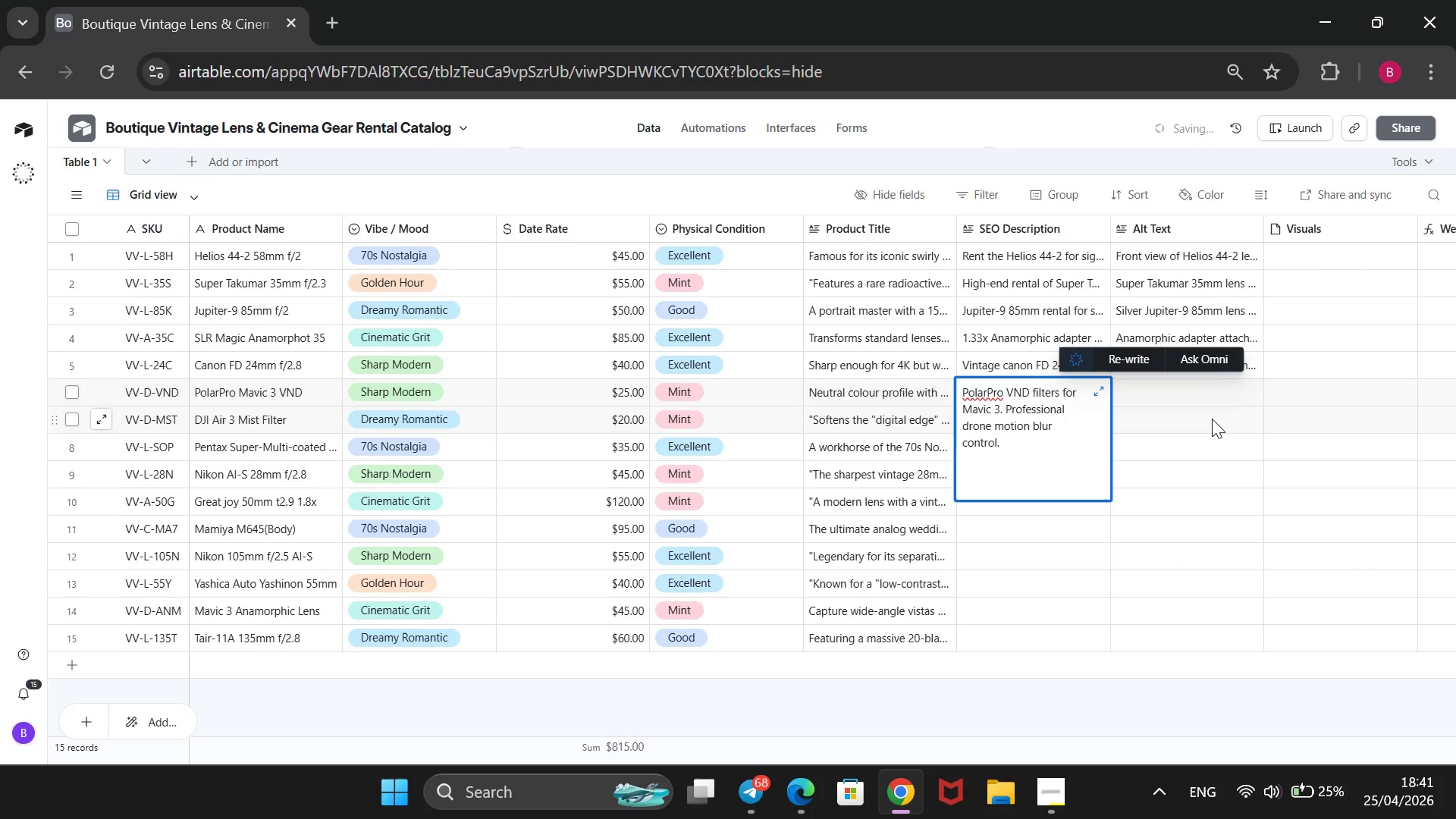 
left_click([1227, 397])
 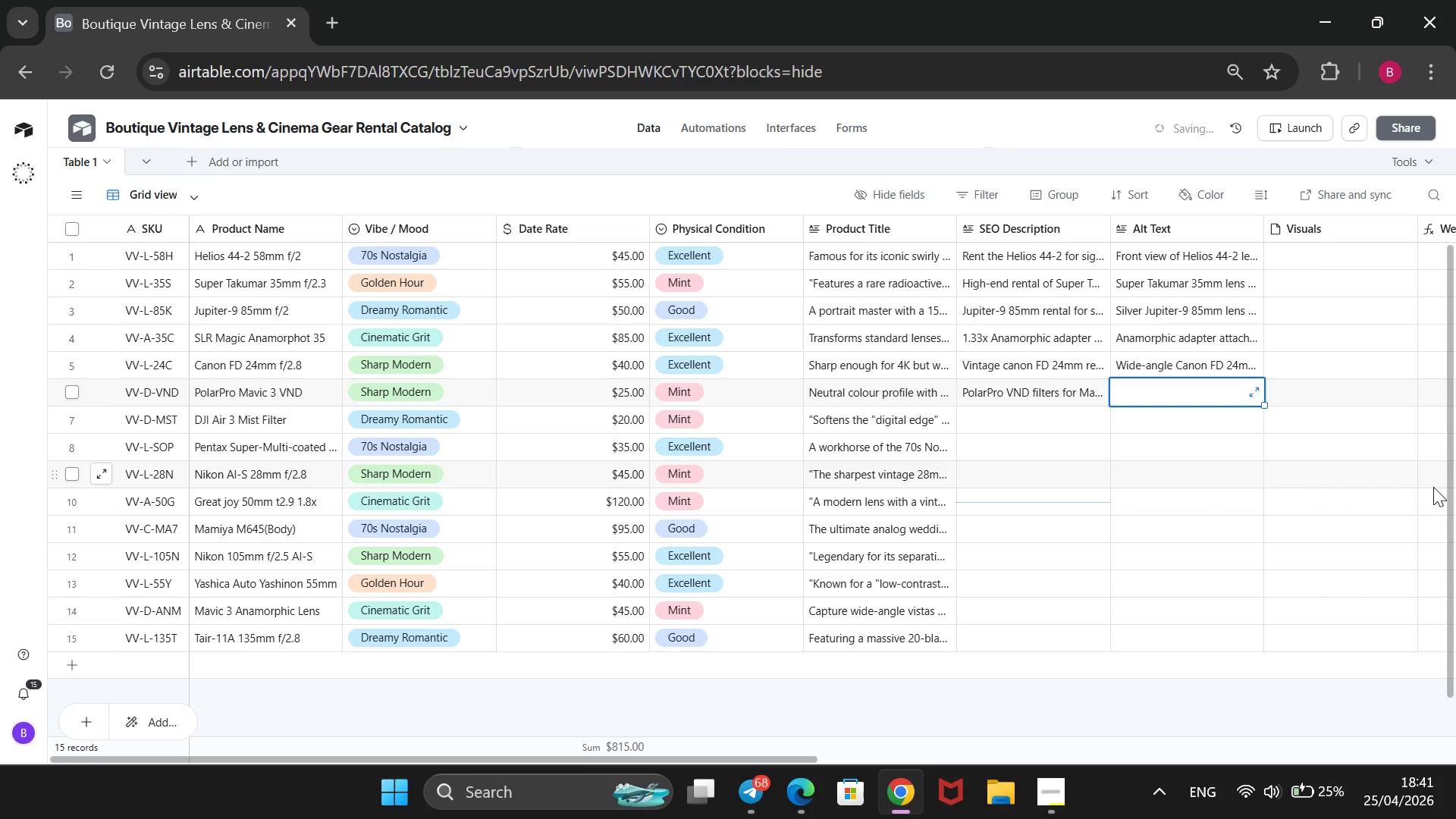 
type(VND filter ser)
key(Backspace)
type(t for DJI Mavie)
 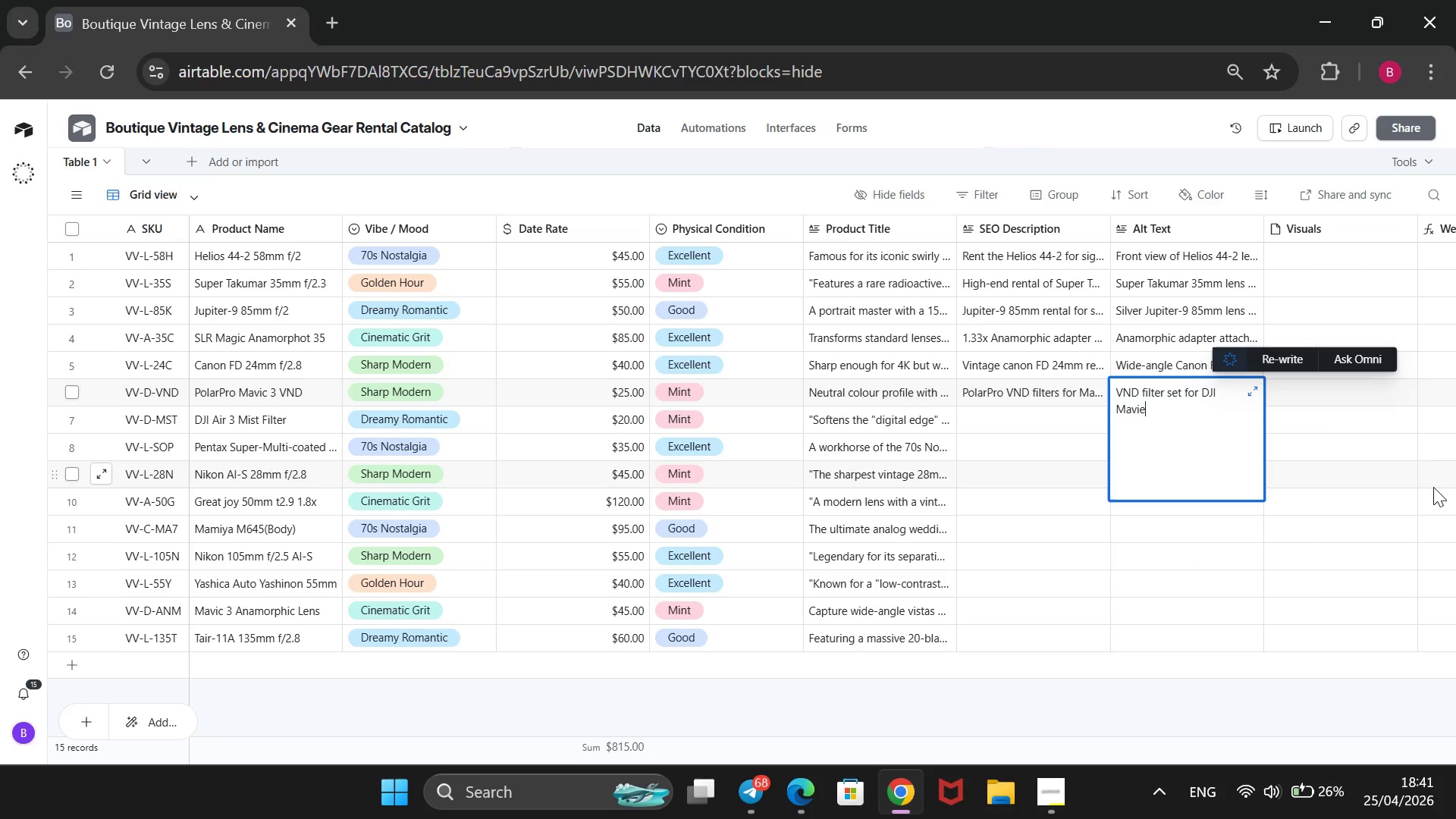 
key(Backspace)
type(c 3 drone on )
 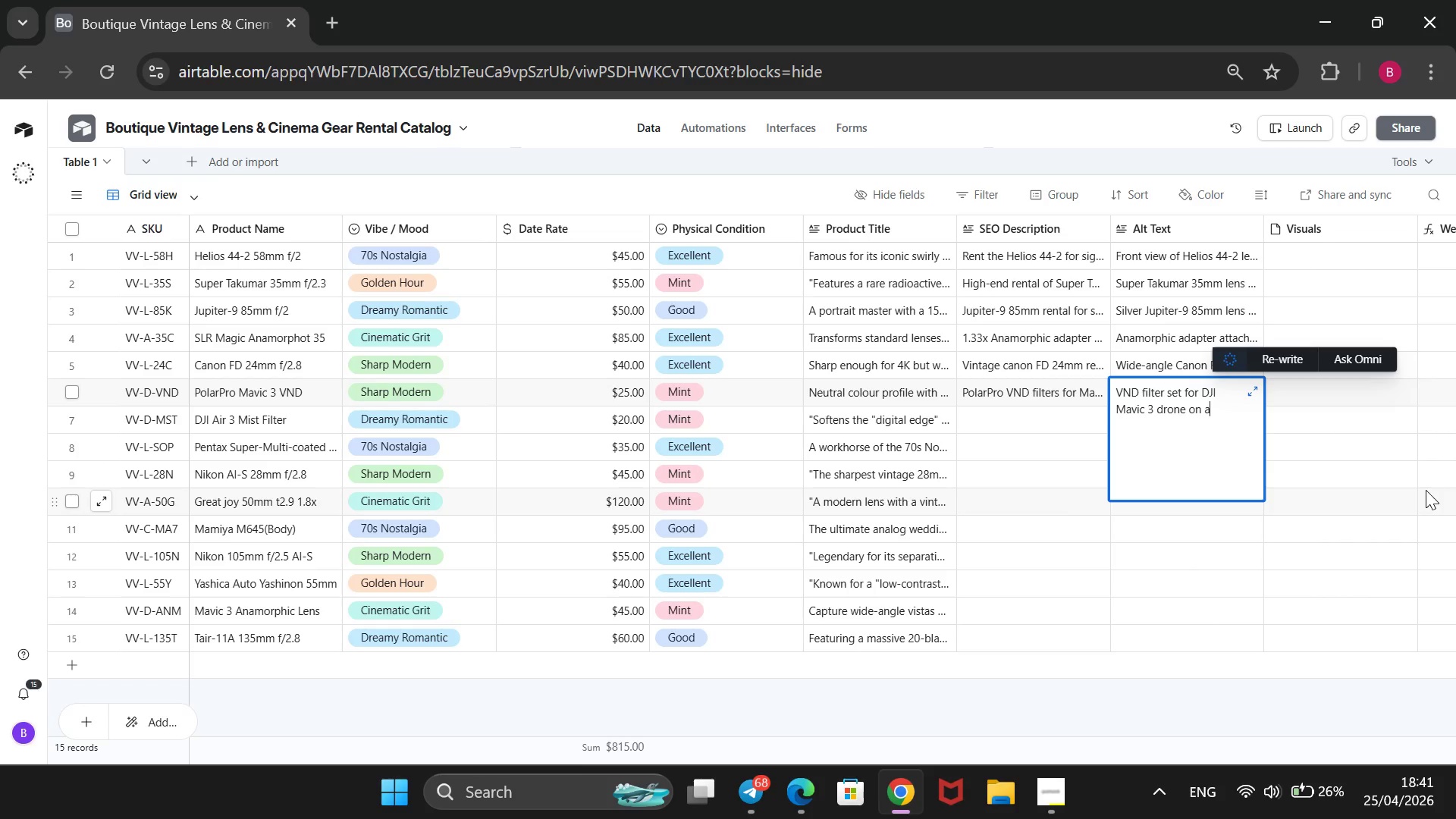 
type(a protective hardshell case.)
 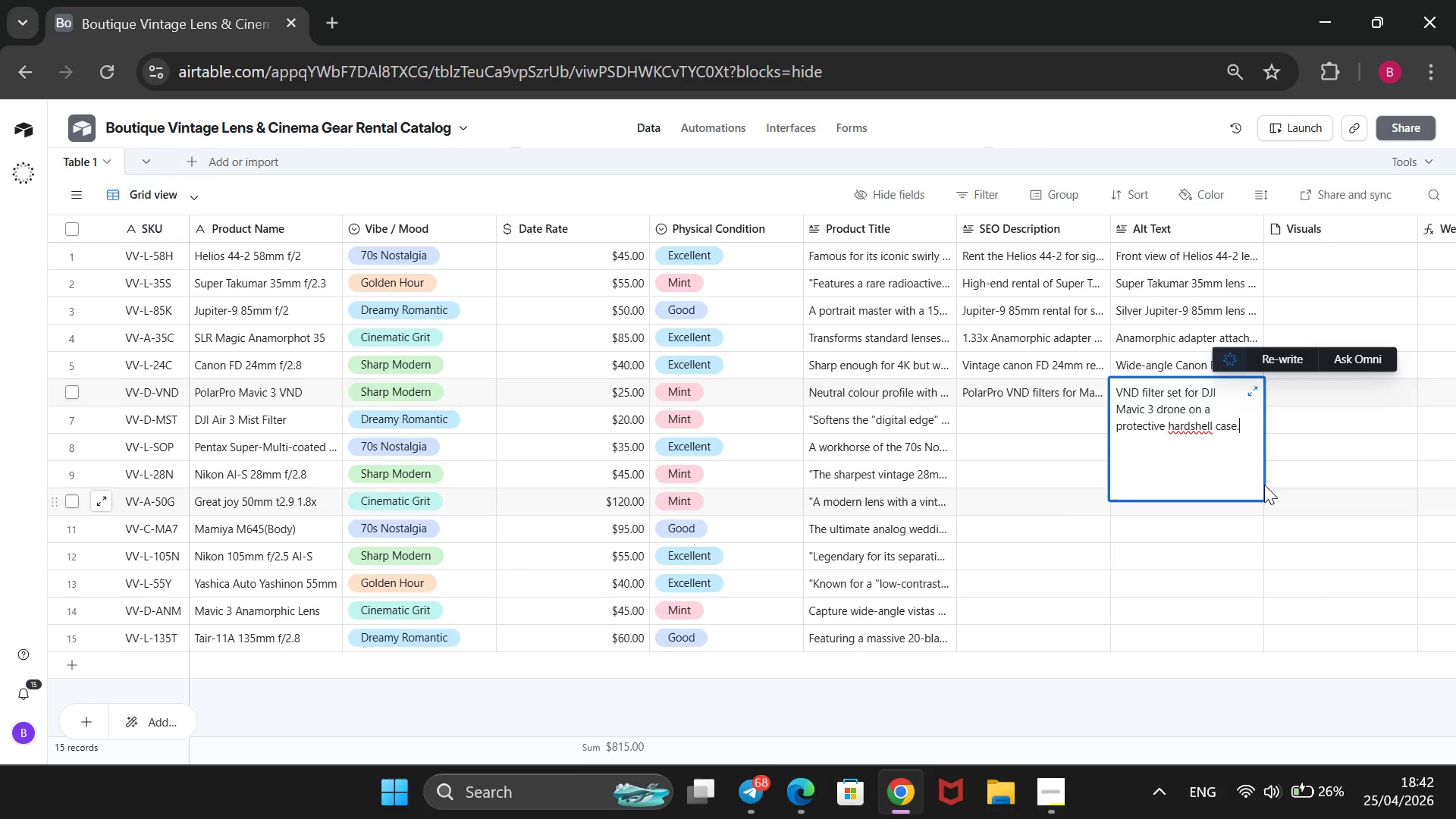 
left_click([1028, 419])
 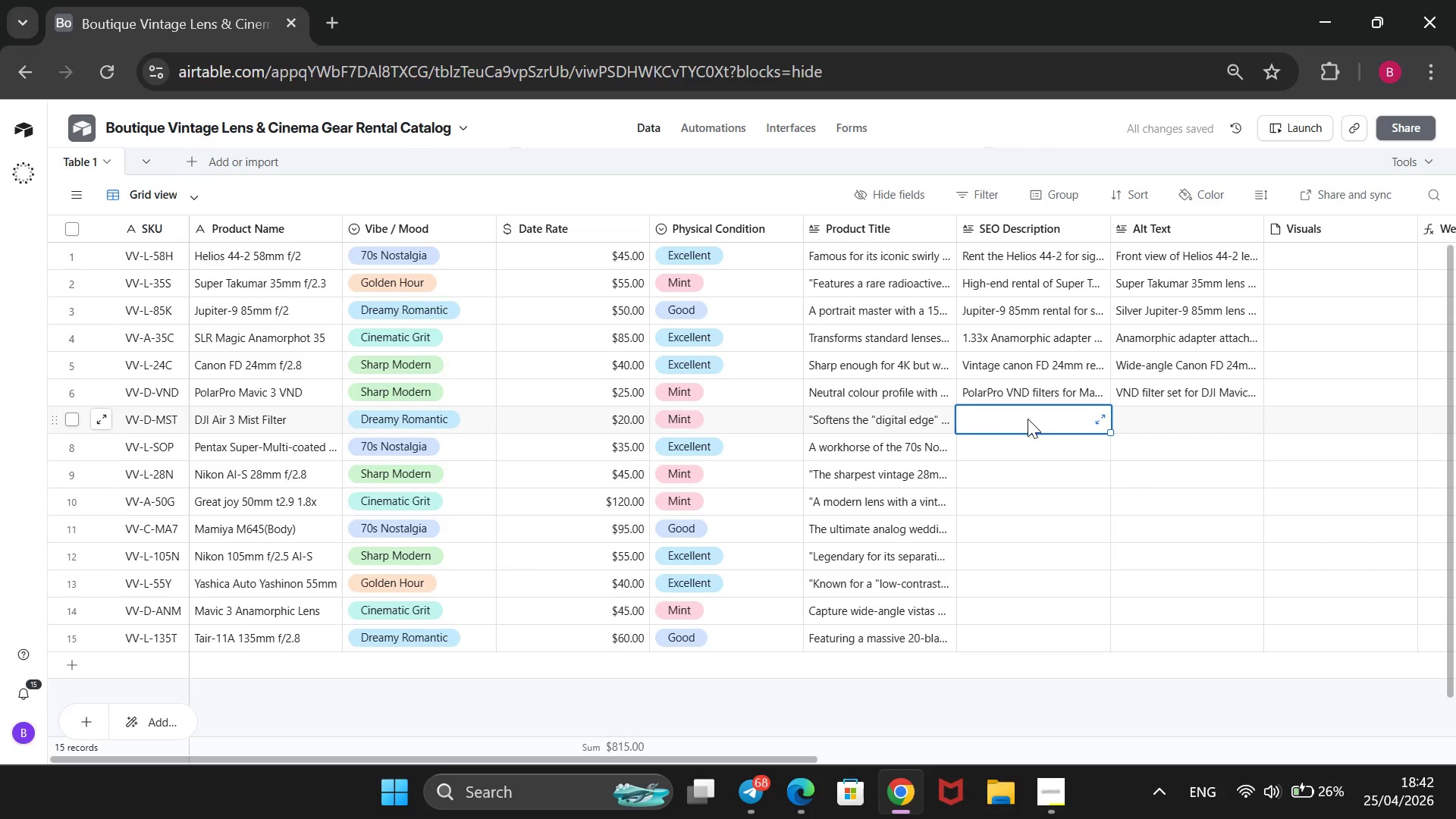 
type(Rent )
 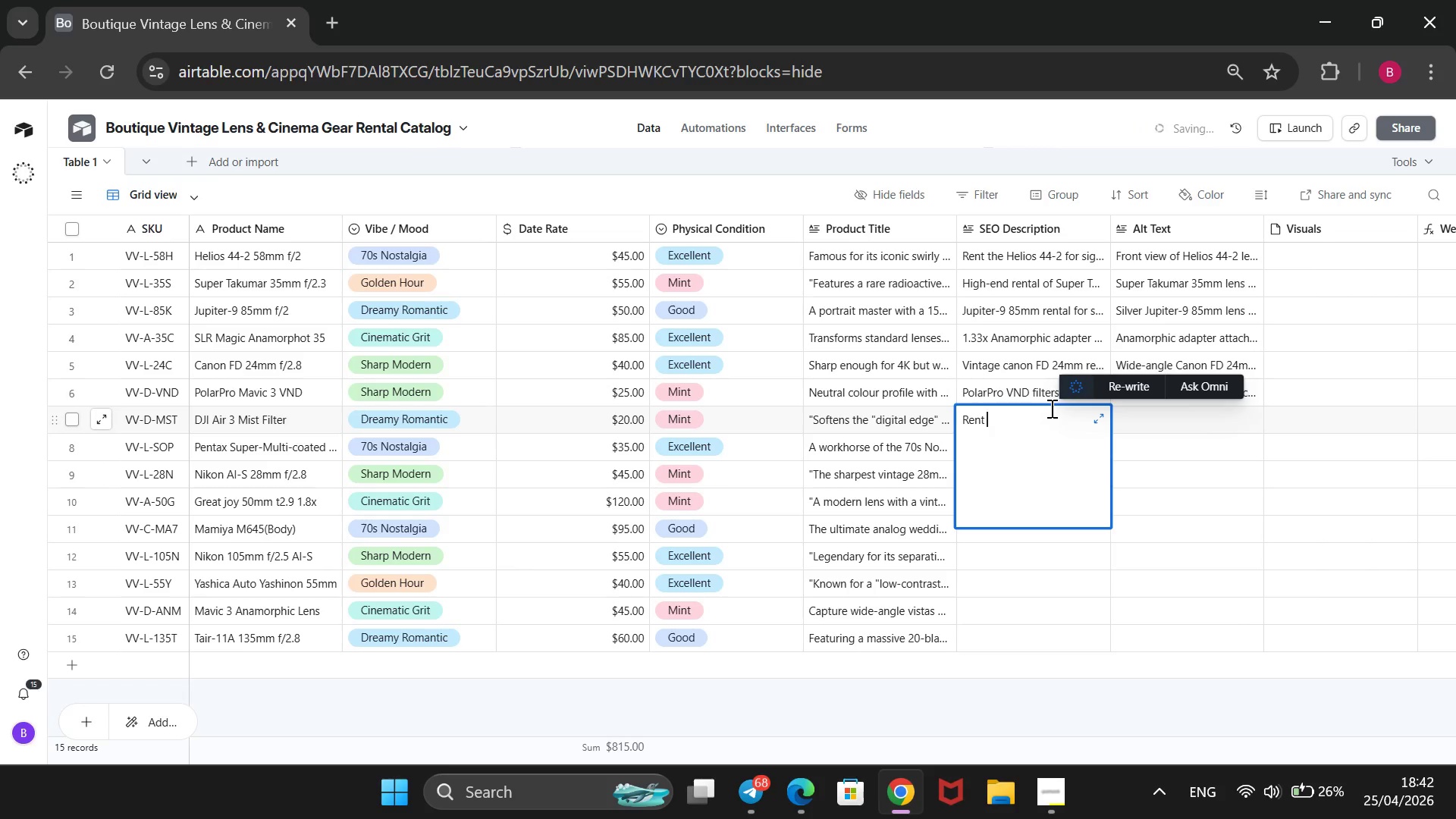 
type(Air 3 )
 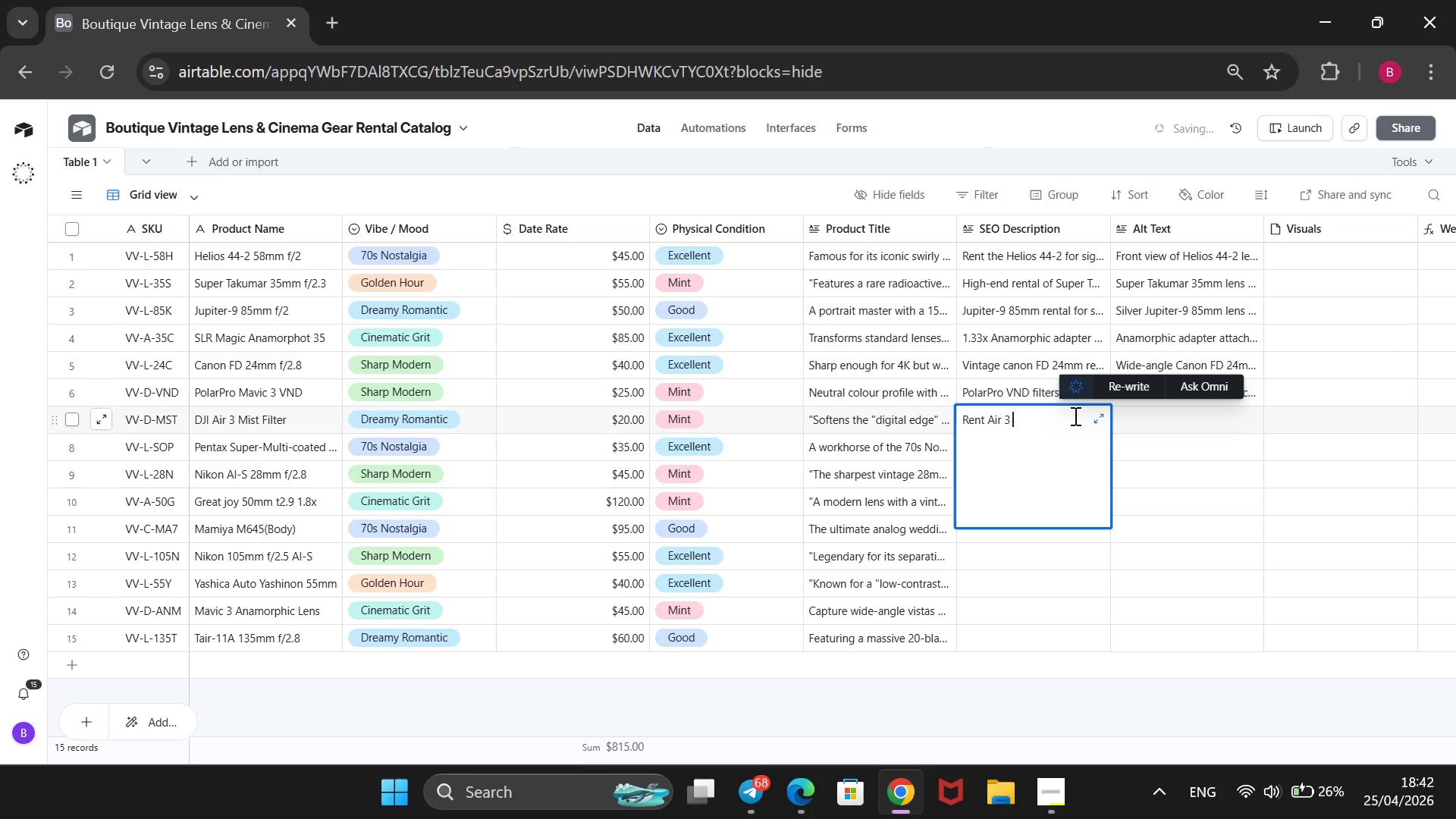 
type(Black Mist filters ro)
key(Backspace)
key(Backspace)
type(to soften higj)
key(Backspace)
 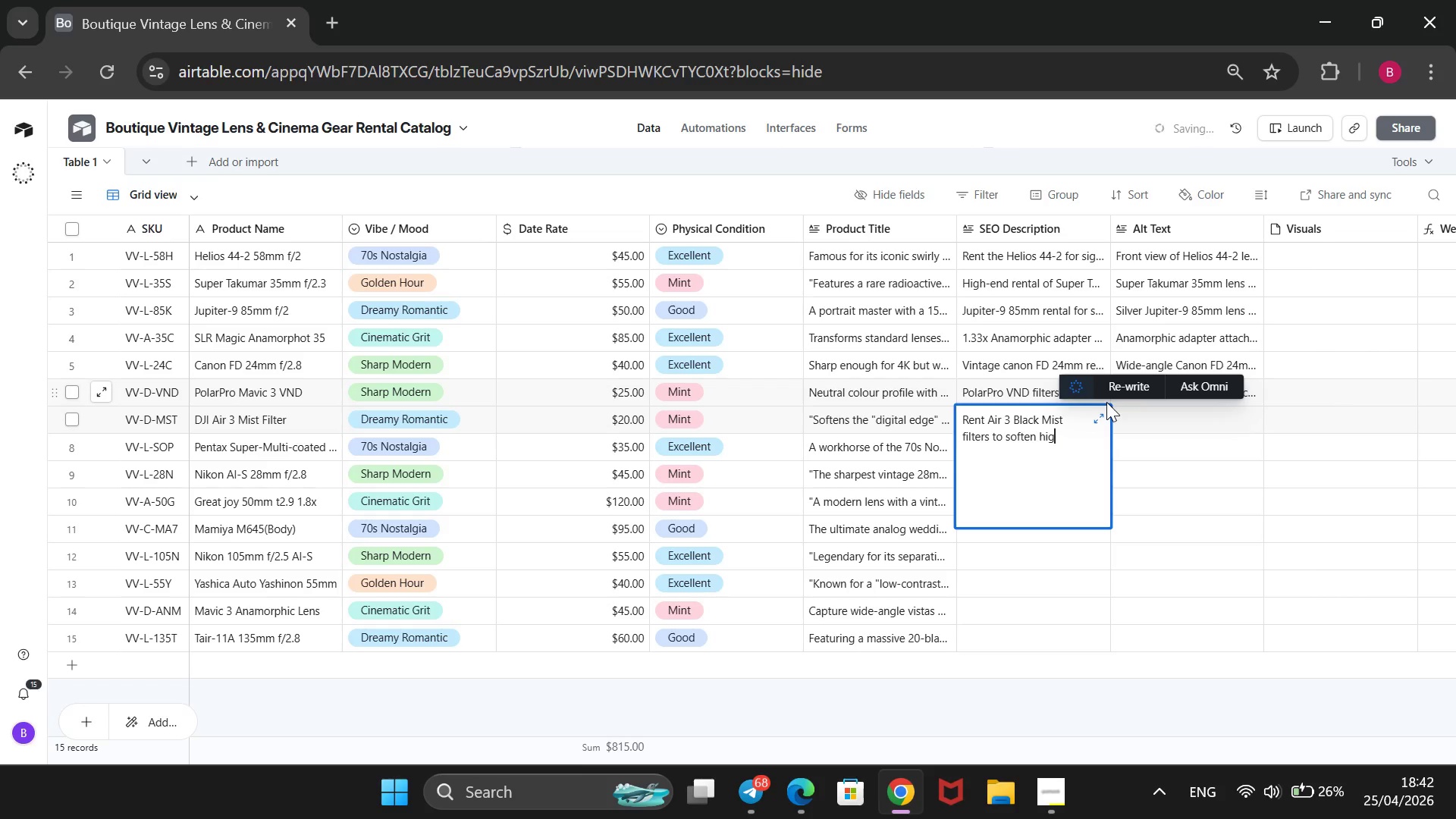 
key(H)
 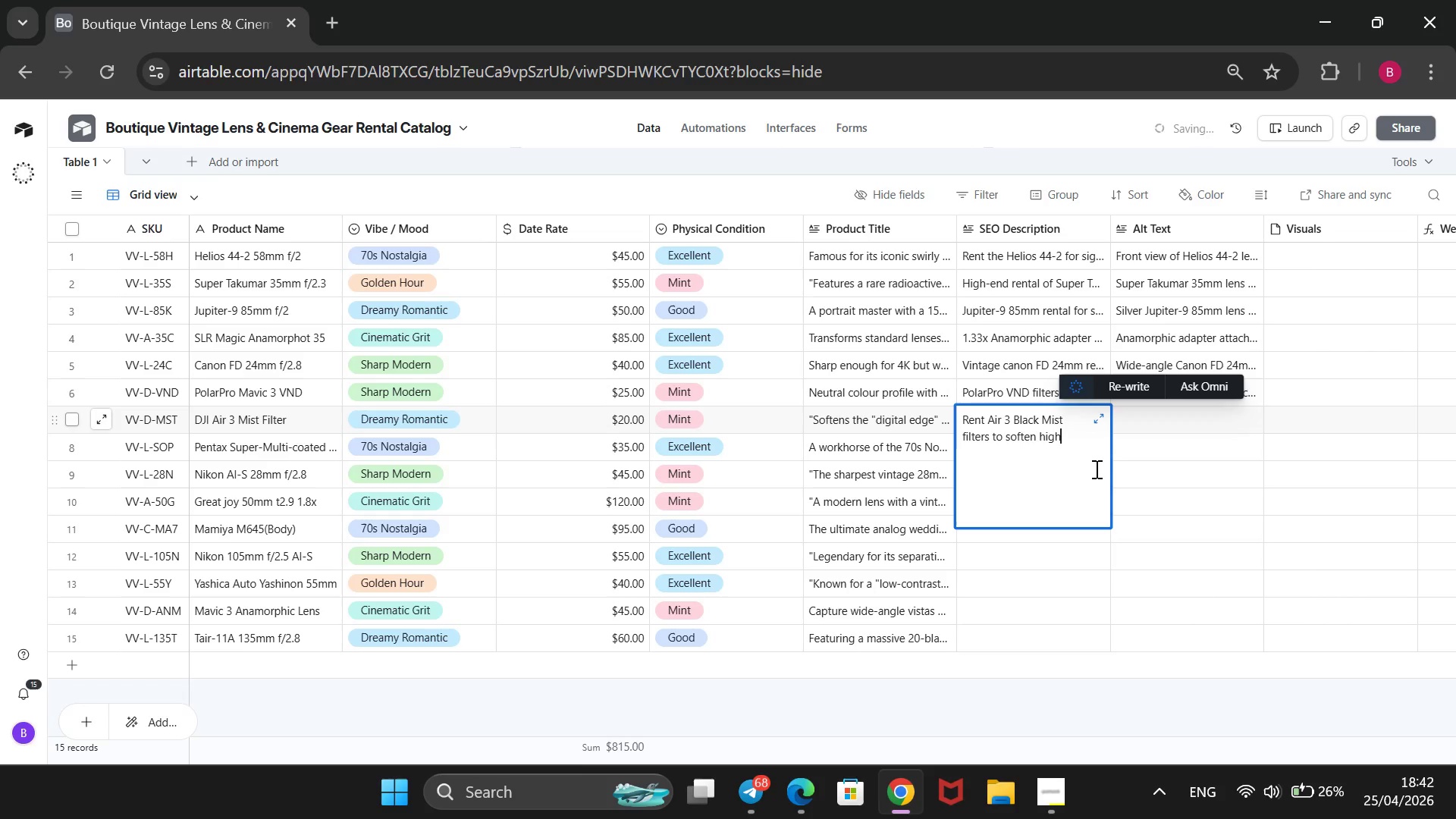 
wait(8.23)
 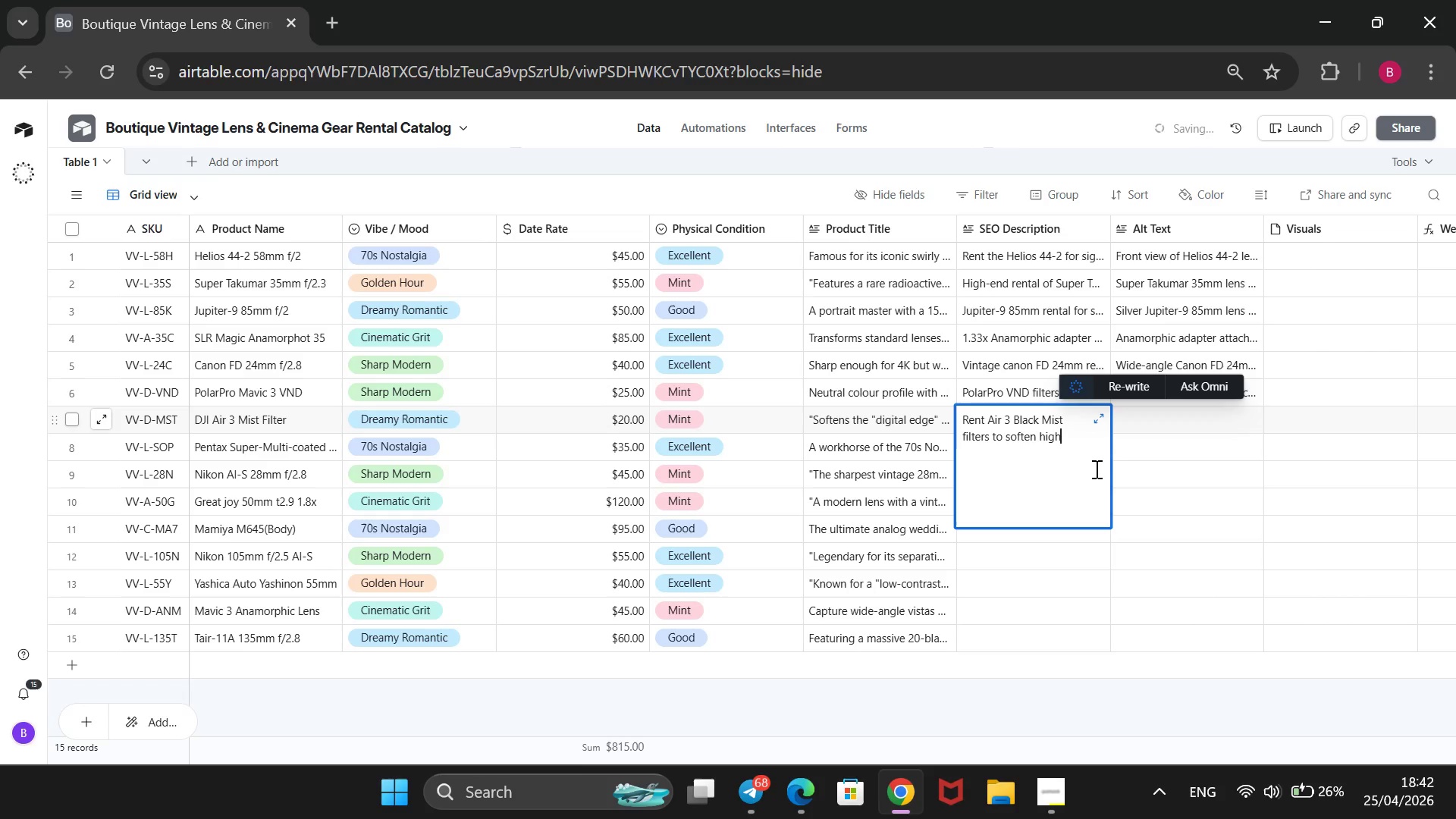 
type(lights and create a filmic liik)
 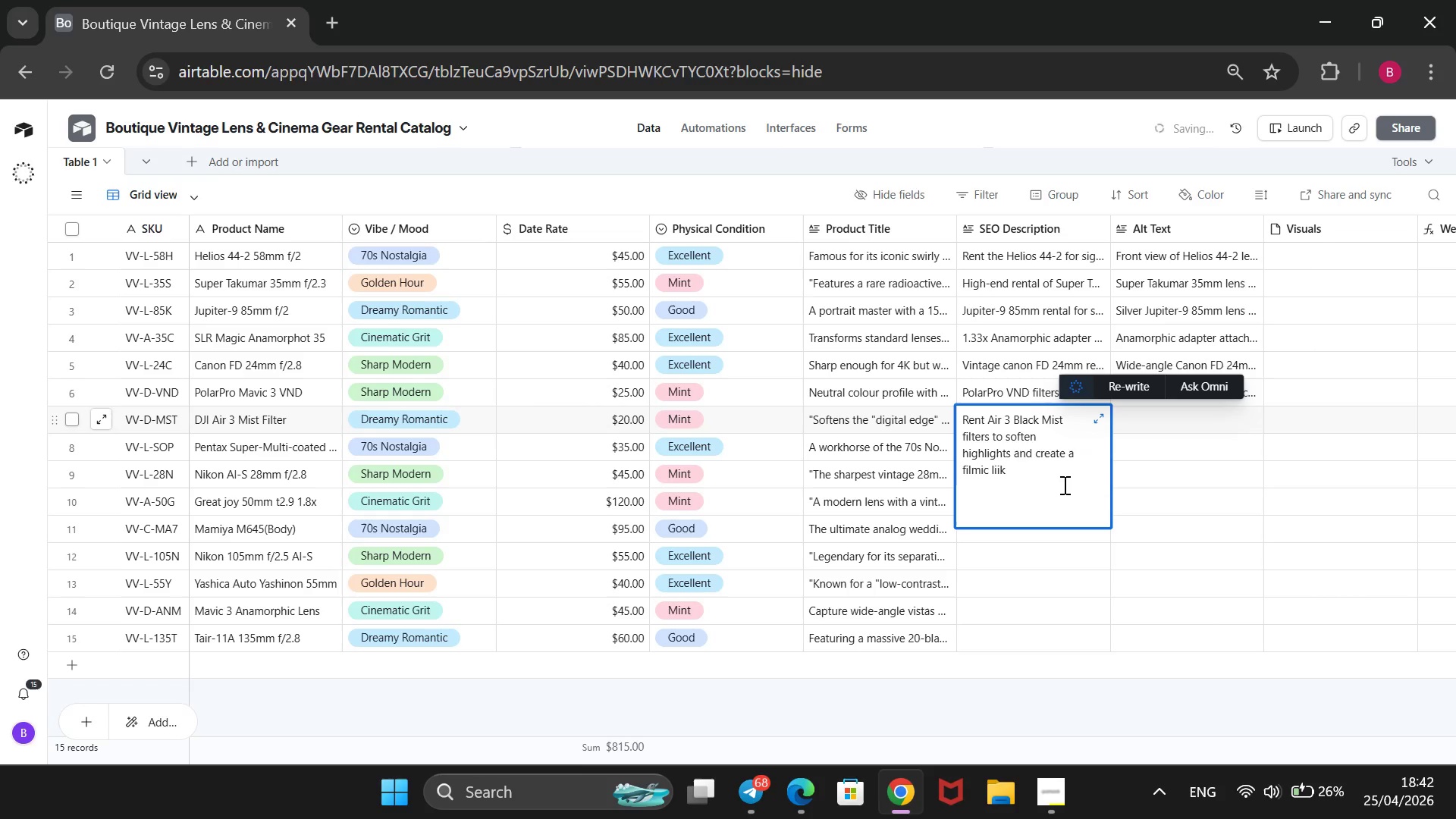 
key(Backspace)
key(Backspace)
key(Backspace)
type(ook.)
 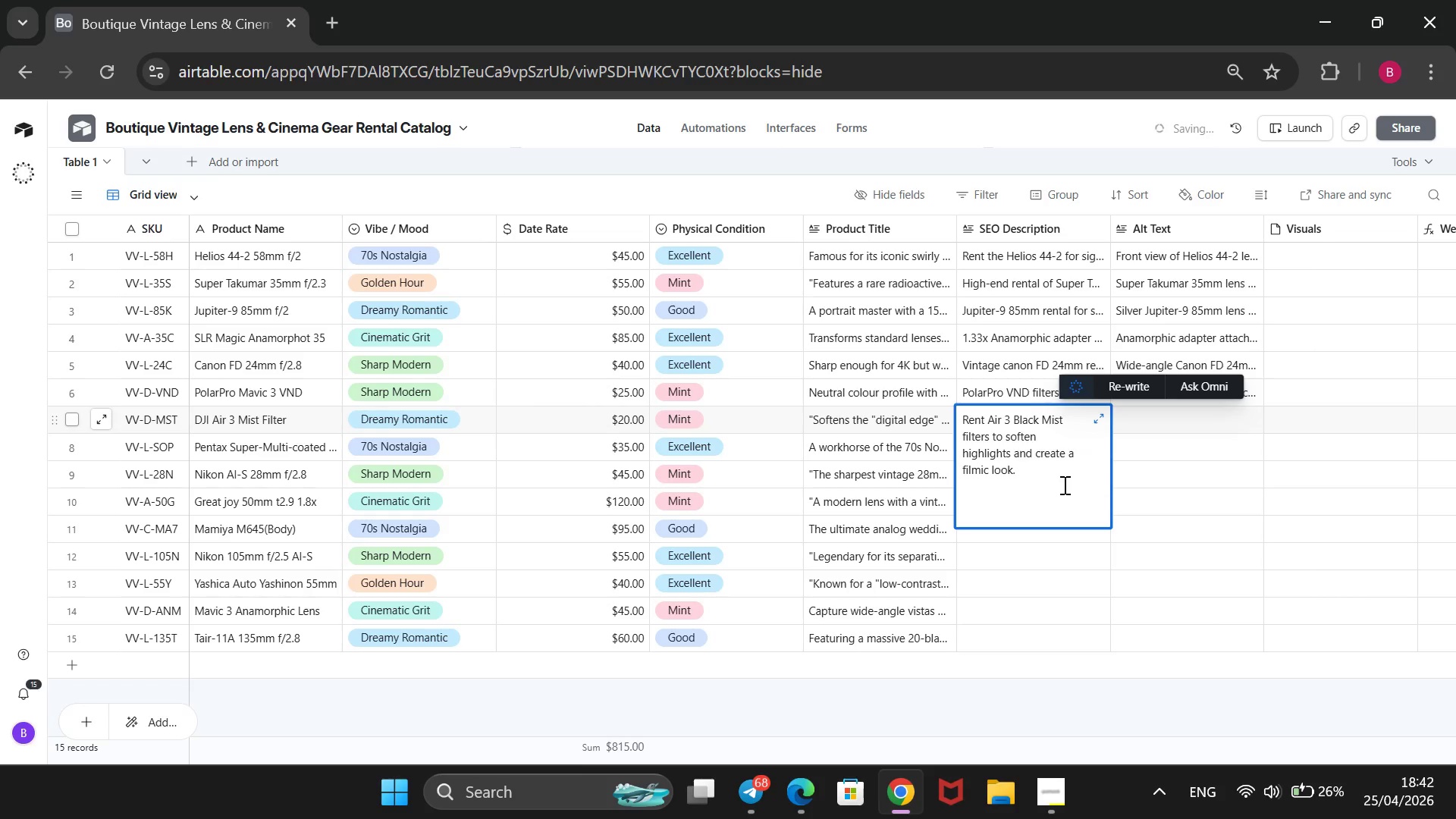 
left_click([1162, 420])
 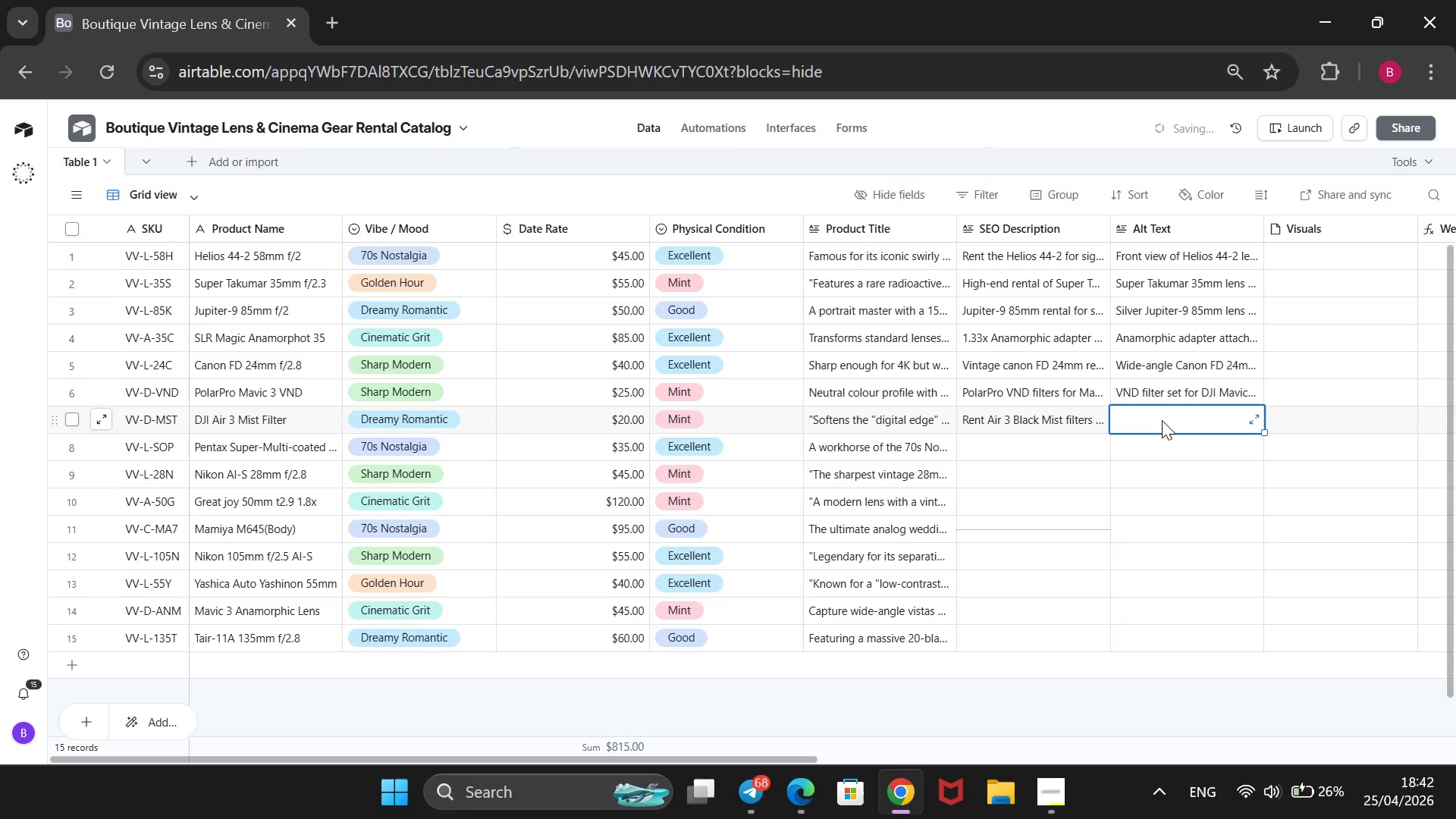 
type(Diffusion filter for DJI Air 3 drone showing the subtle mit)
 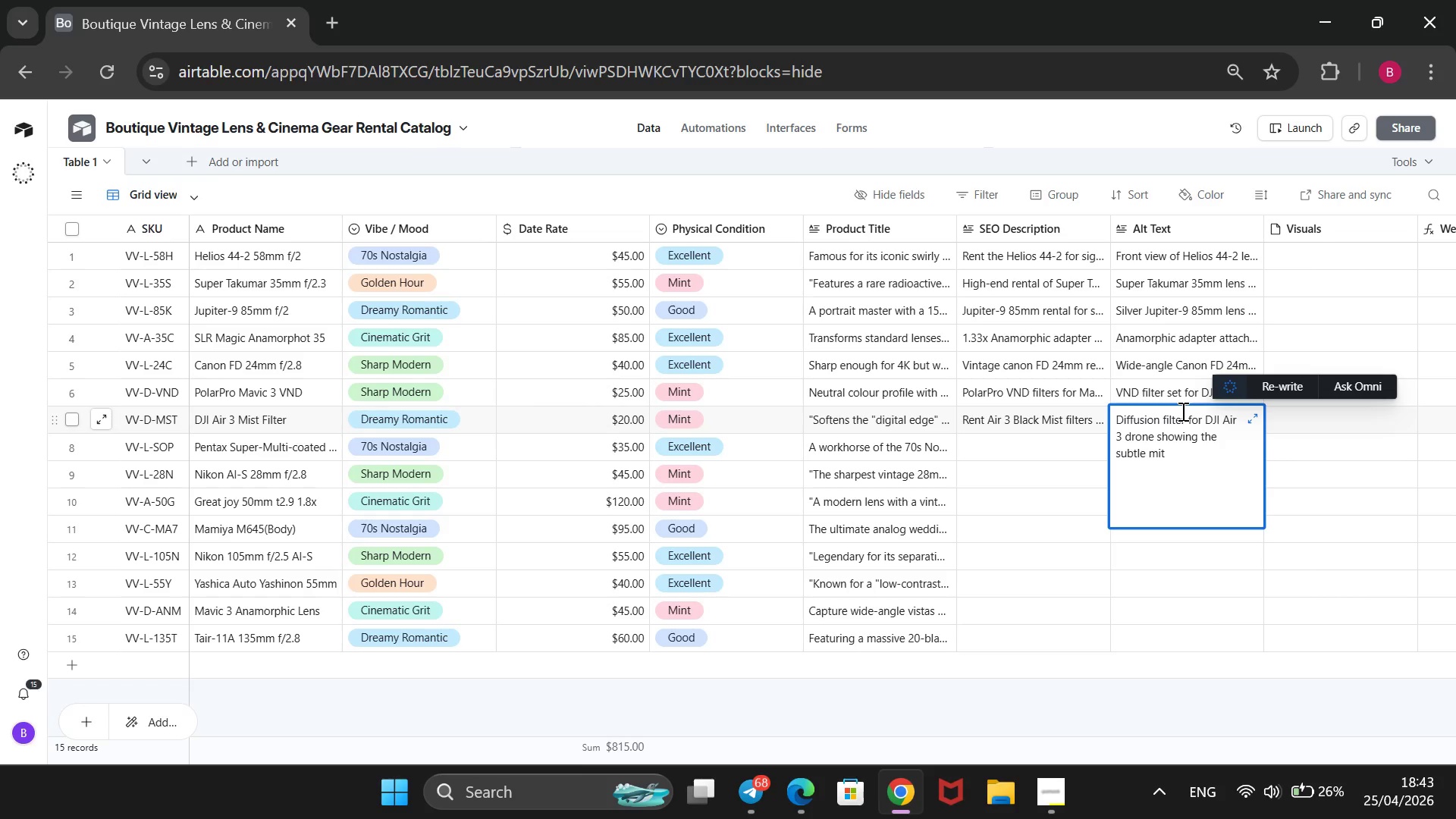 
key(Backspace)
type(st texture on glass)
 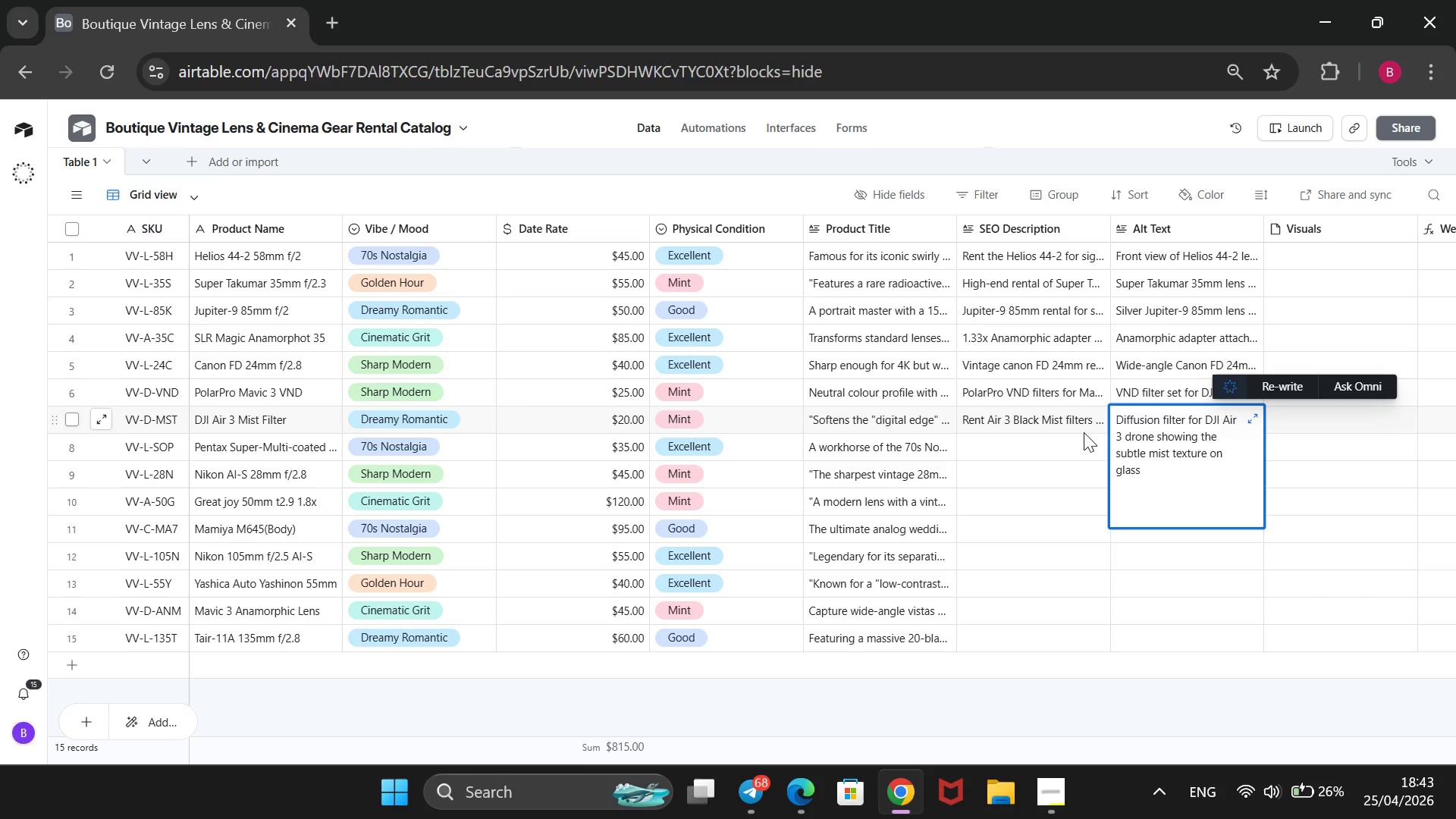 
left_click([1055, 446])
 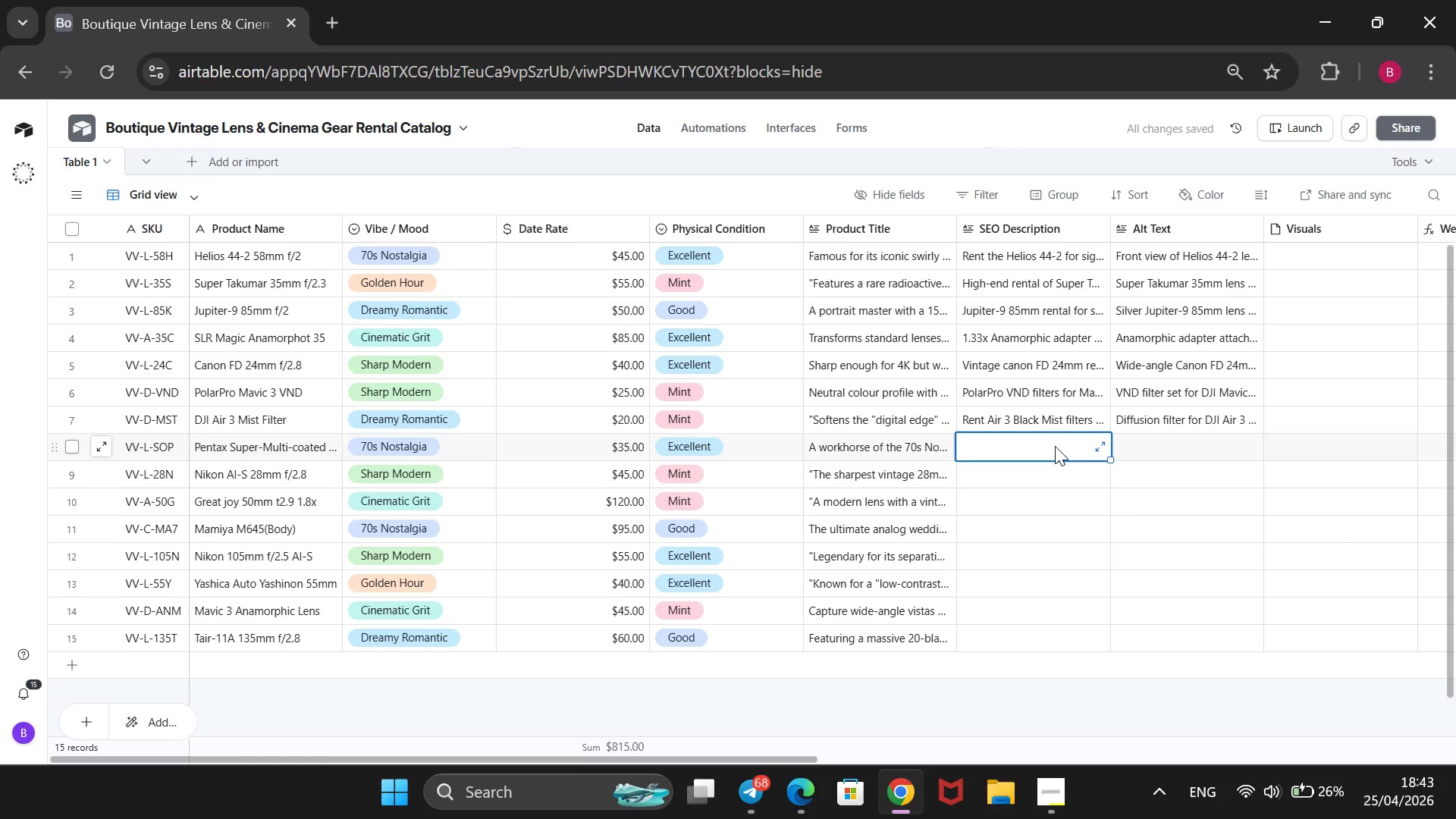 
wait(7.22)
 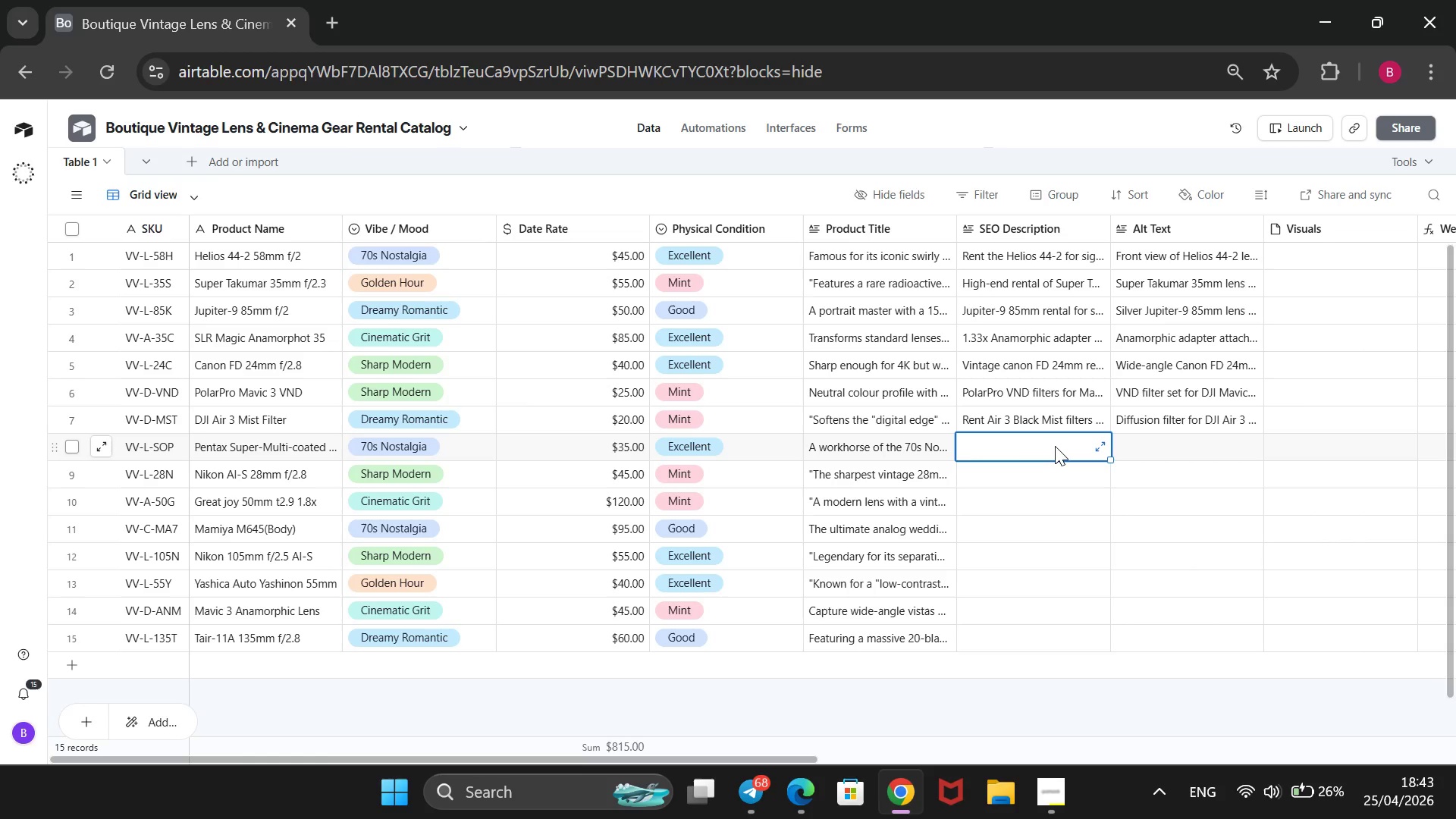 
left_click([1043, 810])